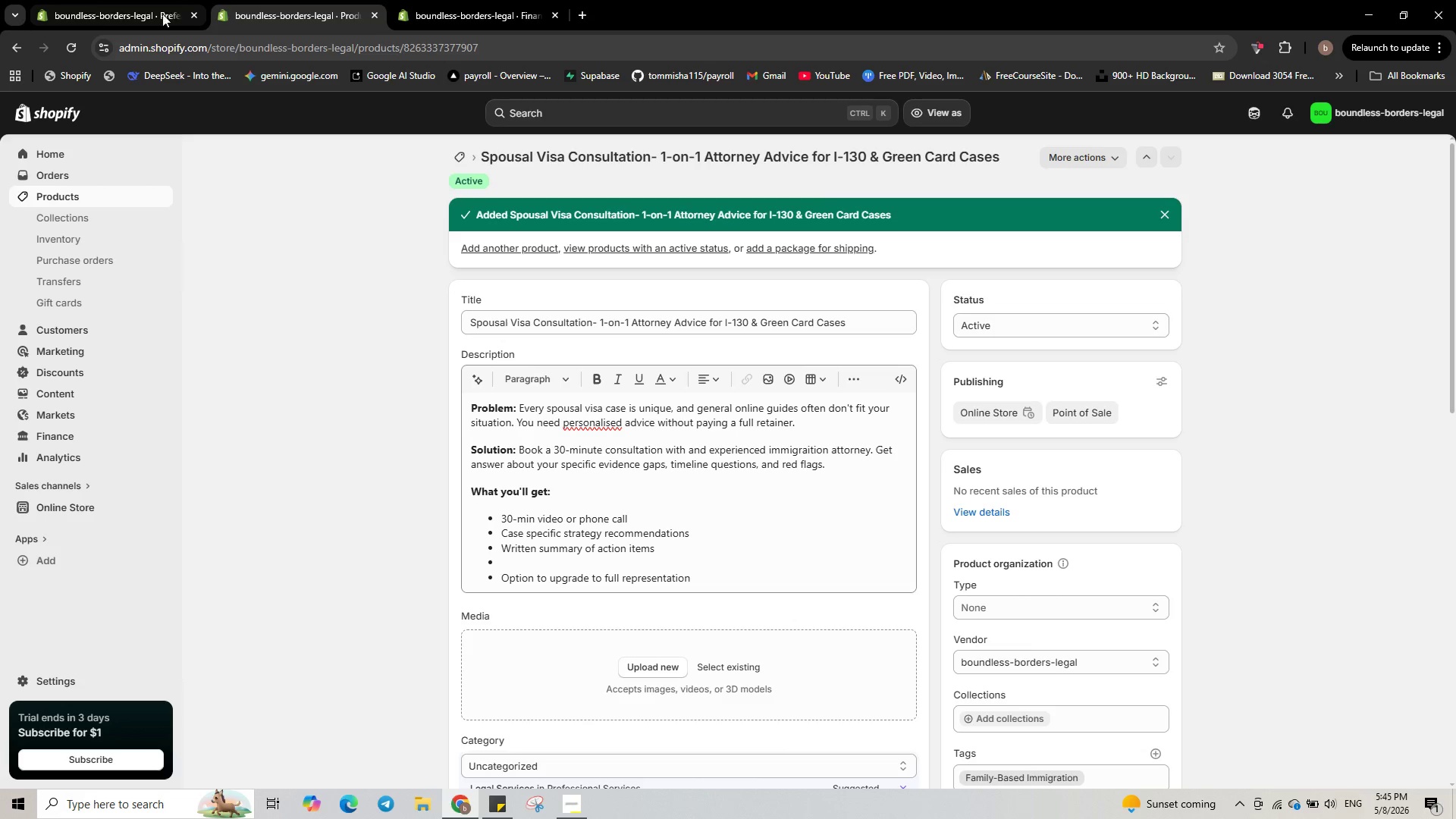 
wait(6.64)
 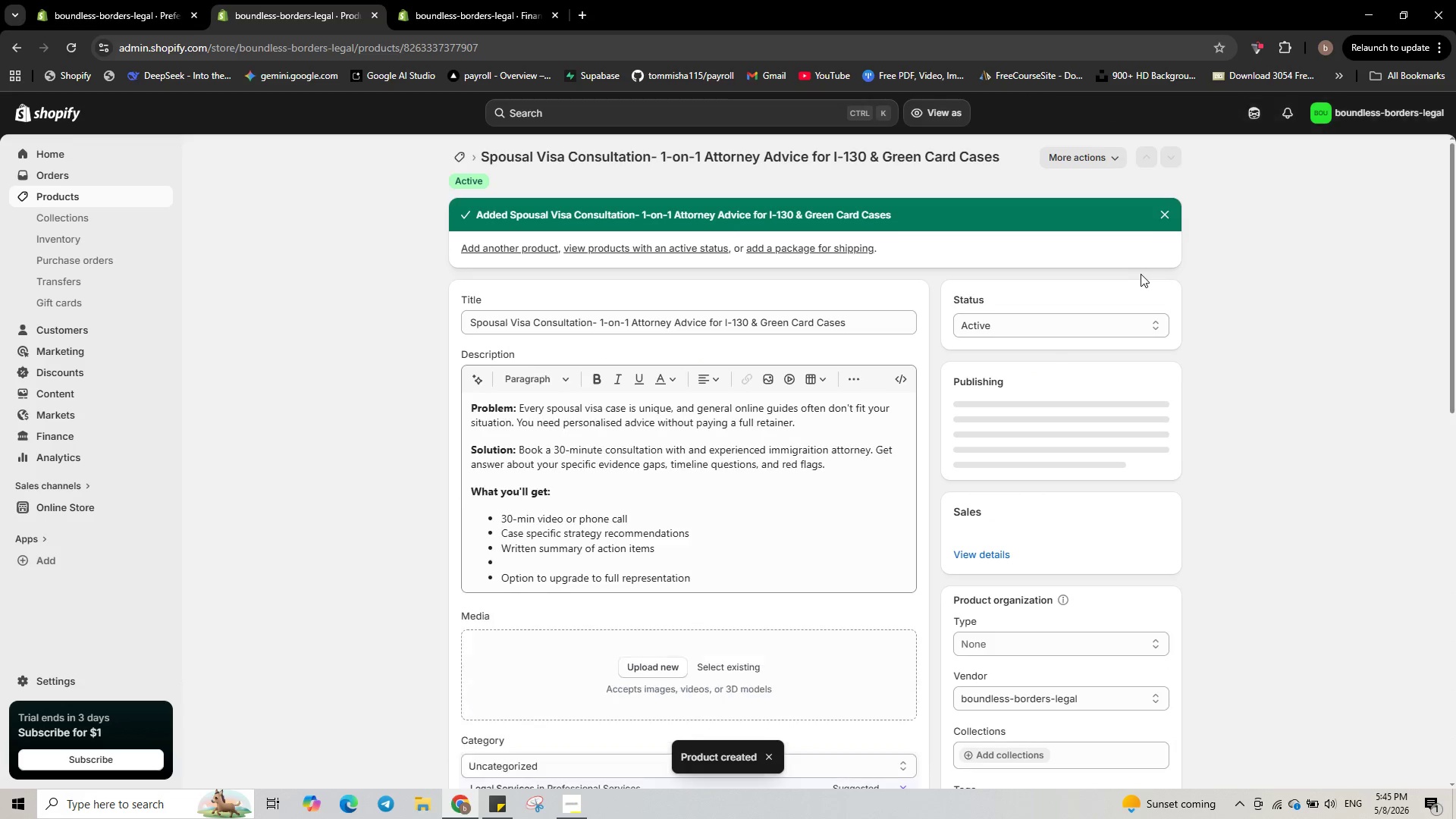 
left_click([498, 794])
 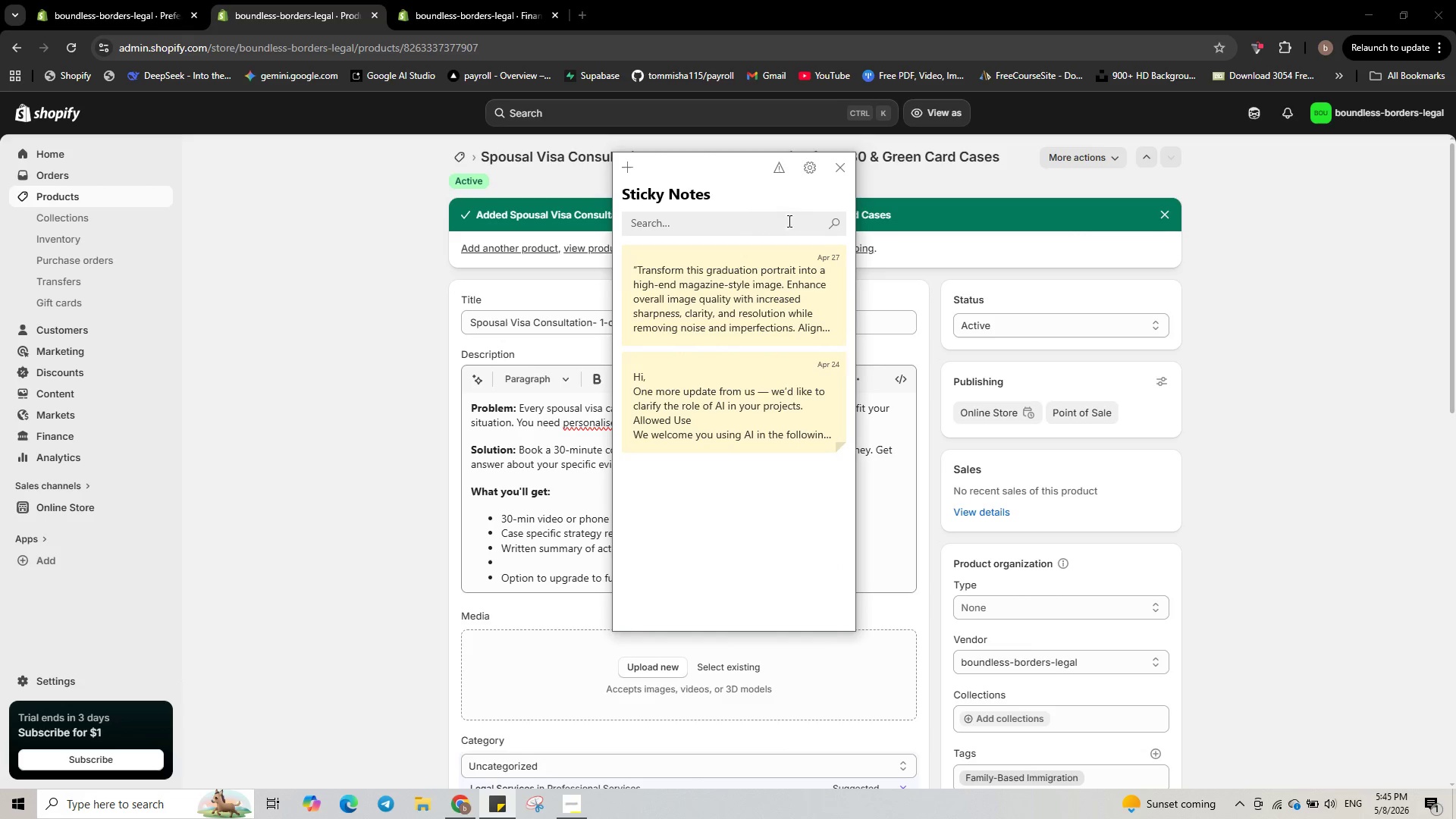 